 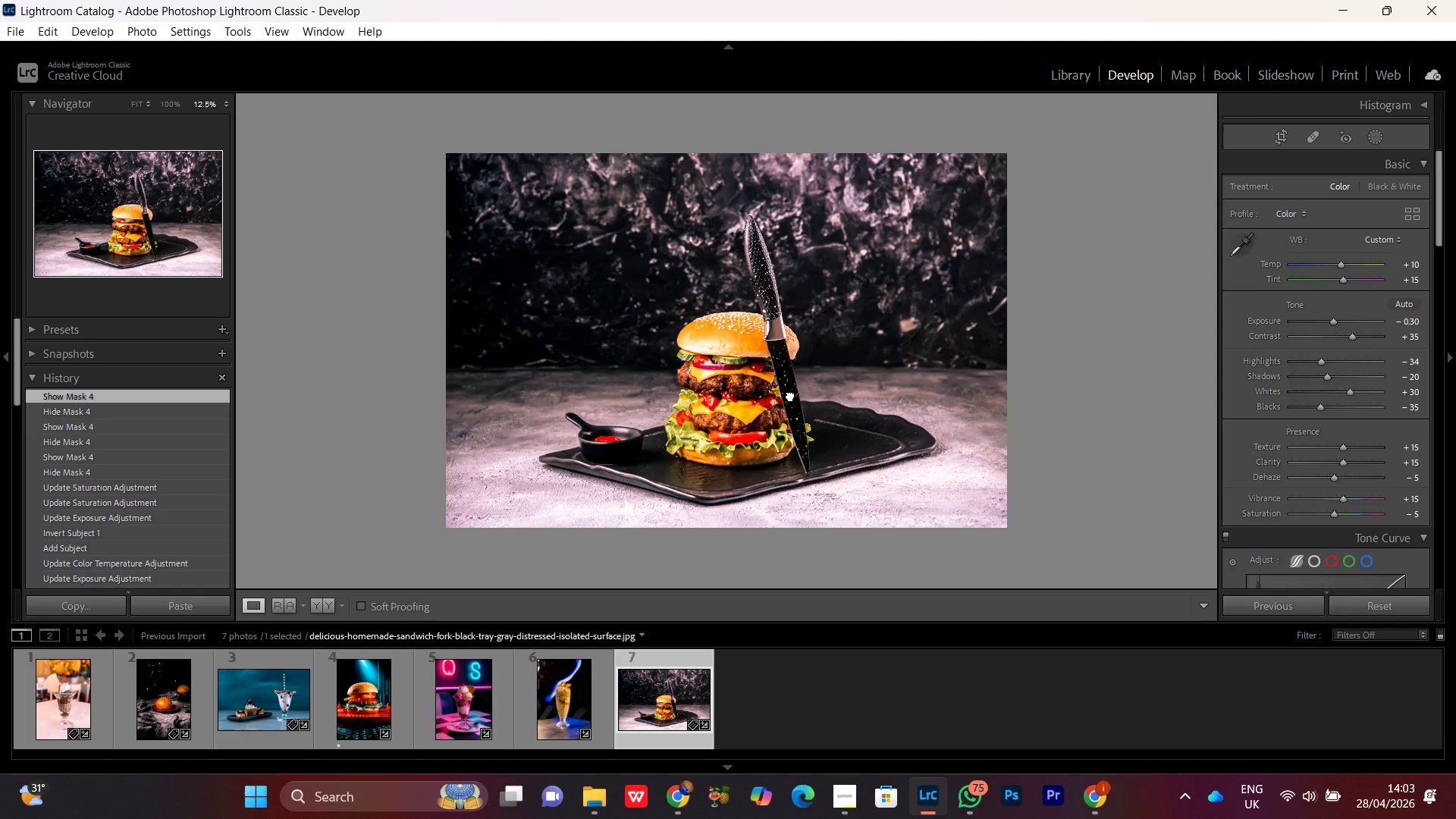 
triple_click([790, 395])
 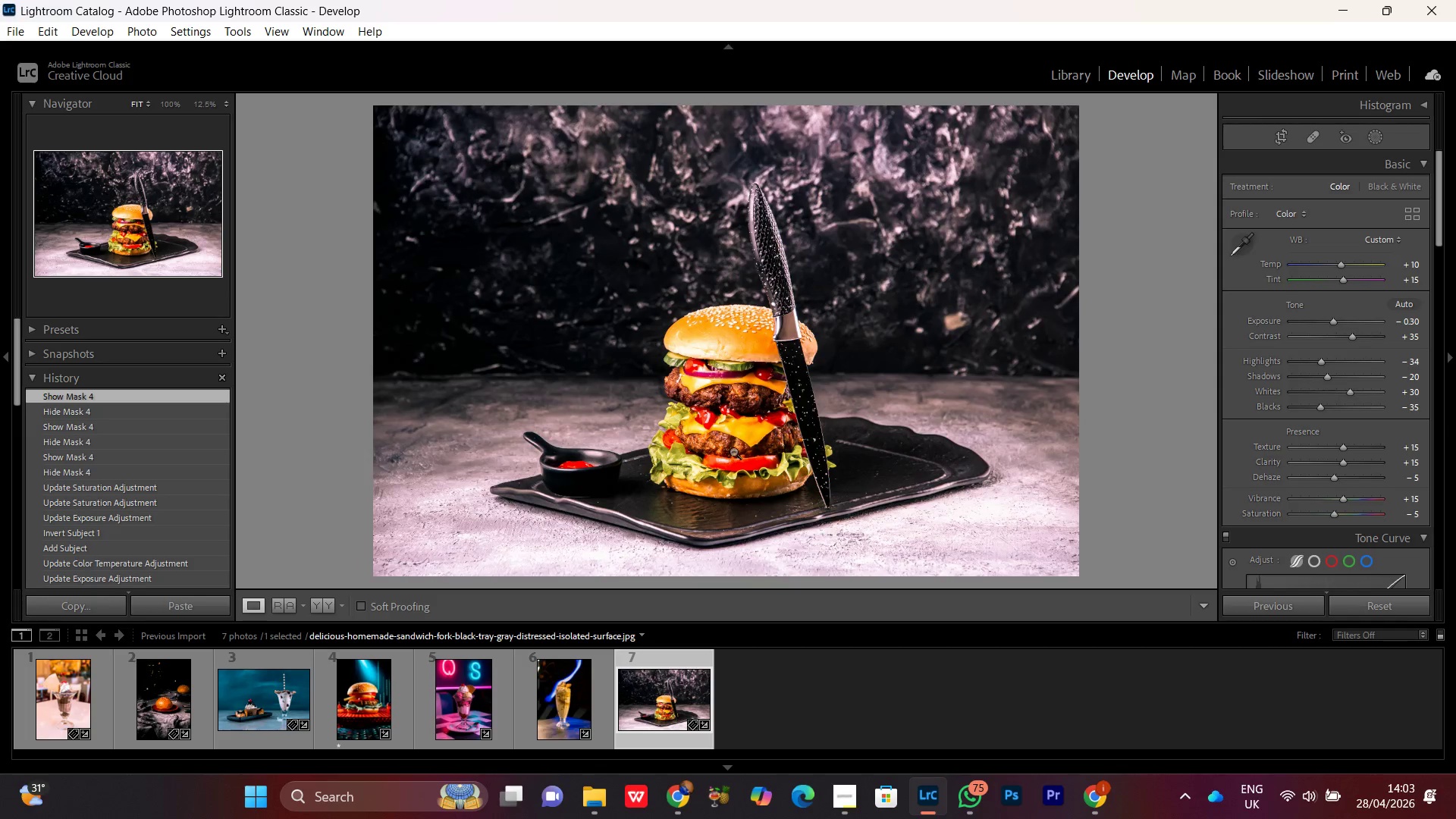 
left_click([727, 452])
 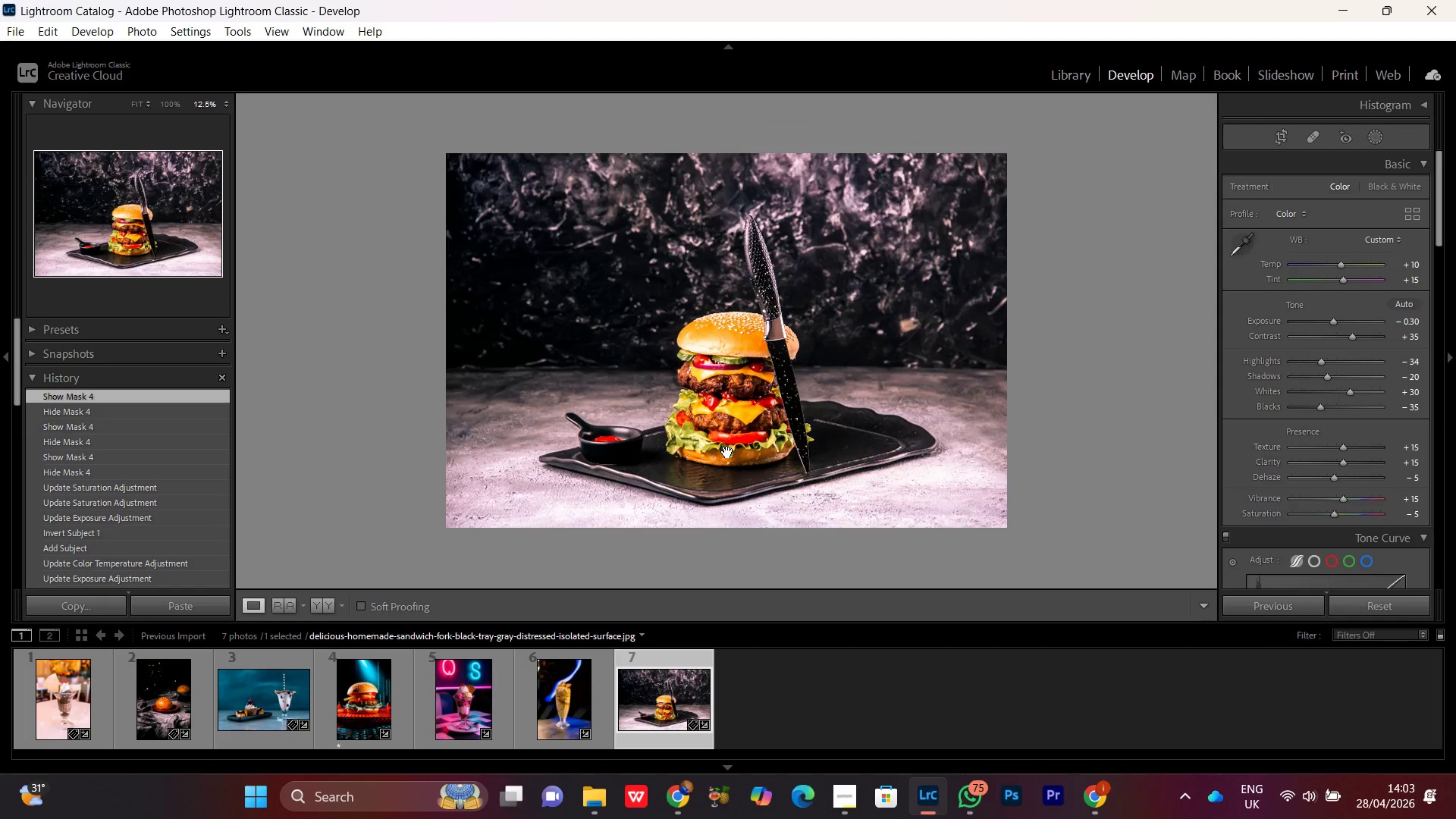 
left_click([727, 452])
 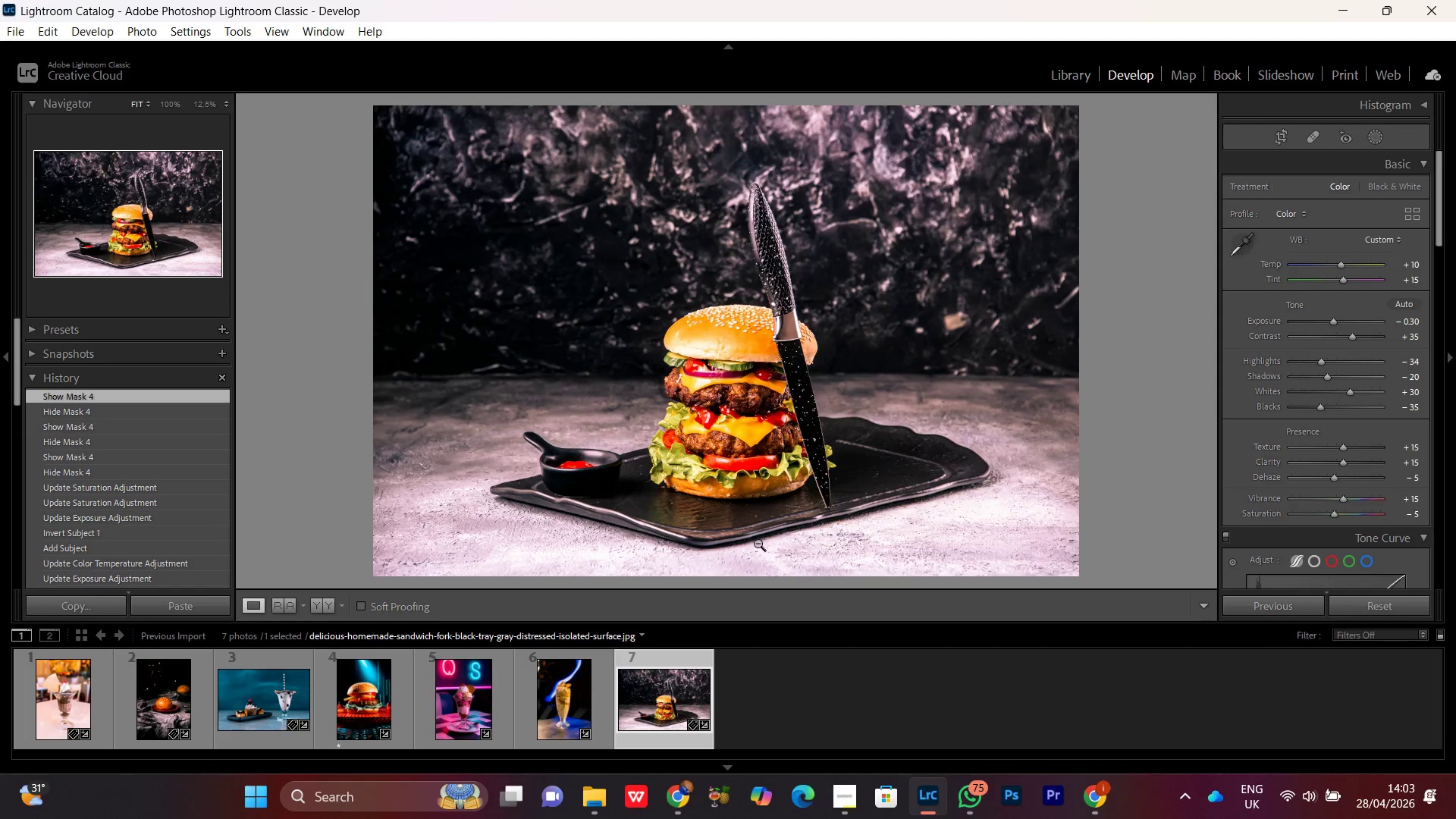 
left_click_drag(start_coordinate=[777, 534], to_coordinate=[762, 415])
 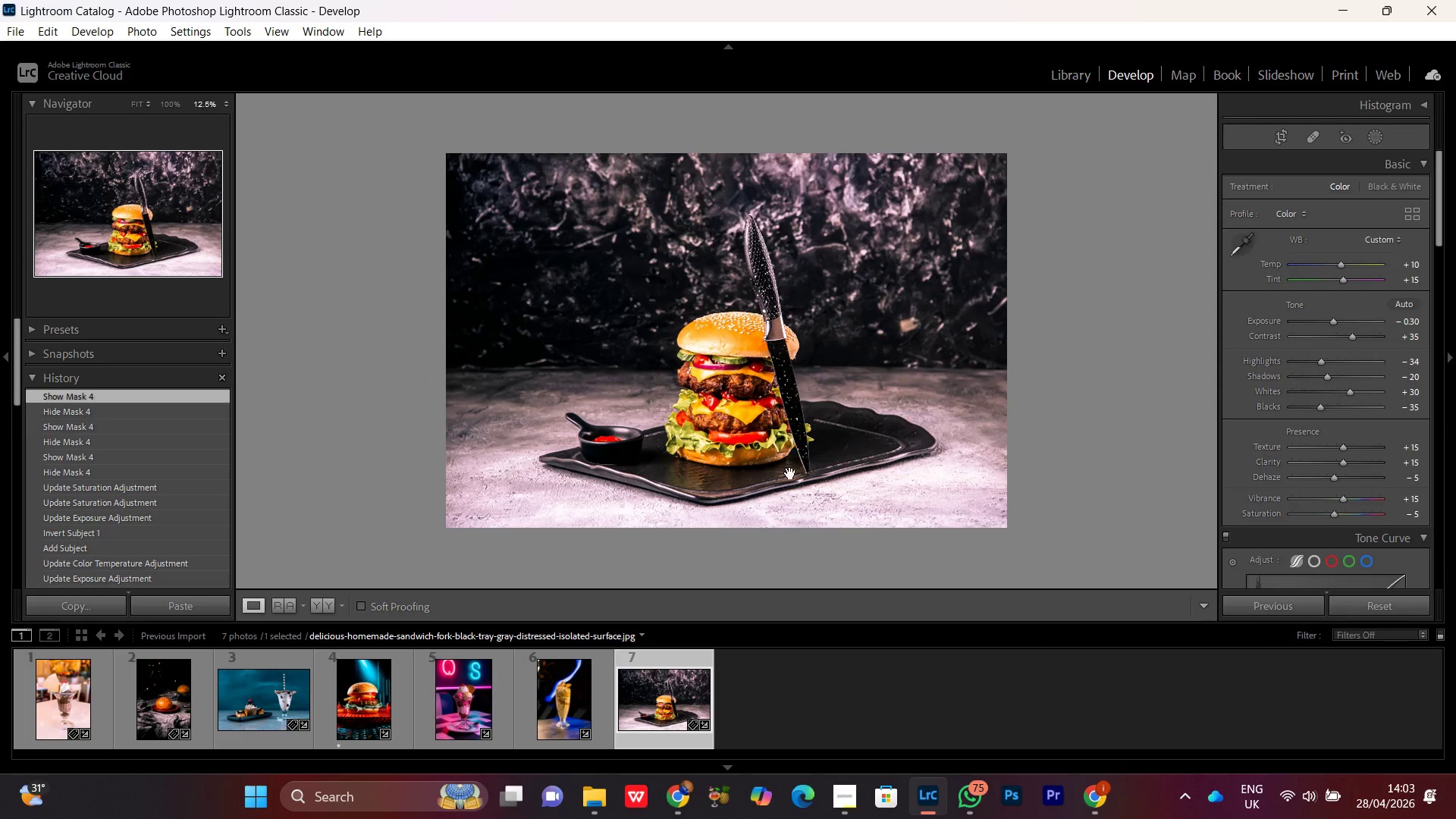 
left_click([794, 485])
 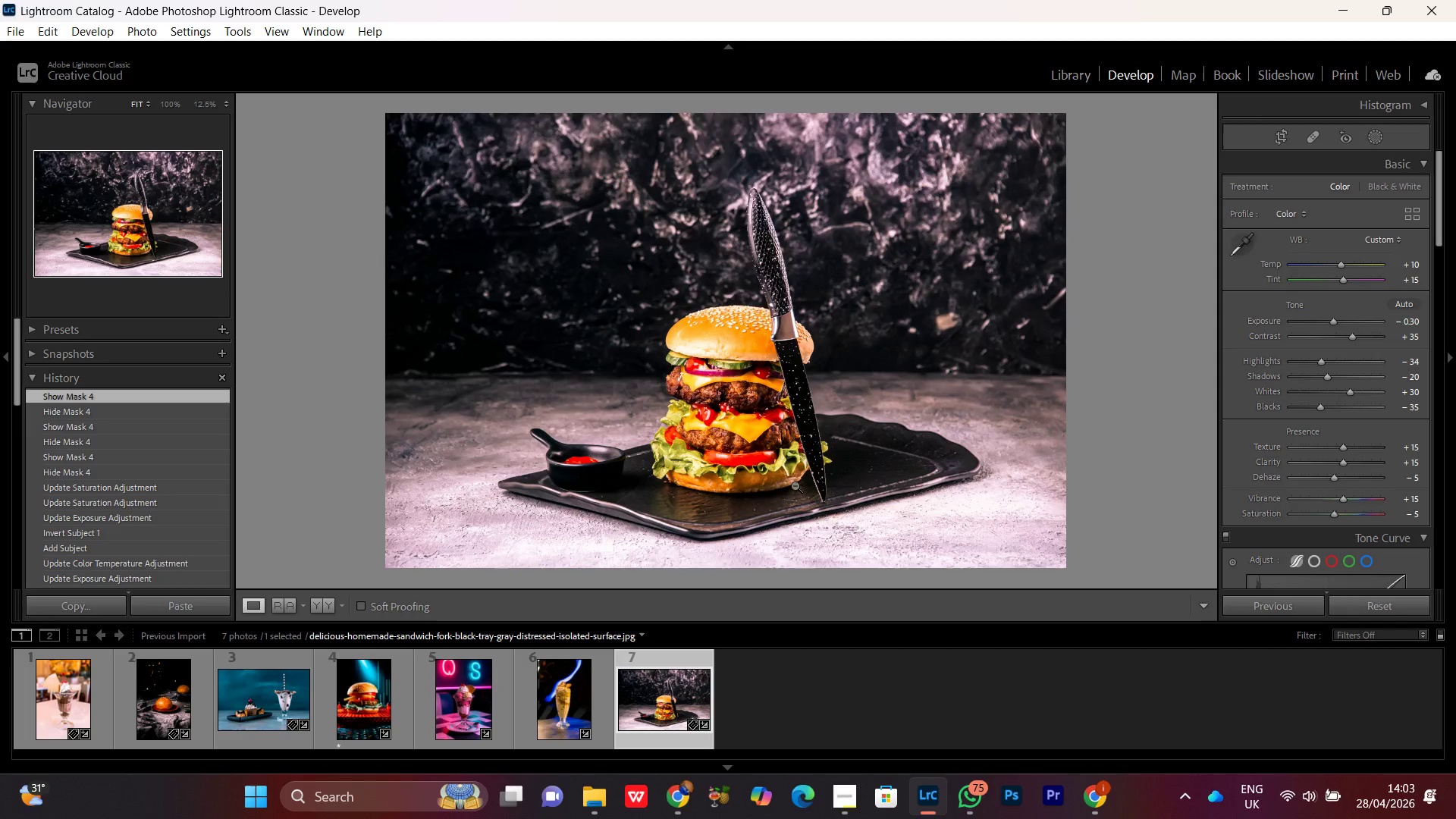 
key(Control+Equal)
 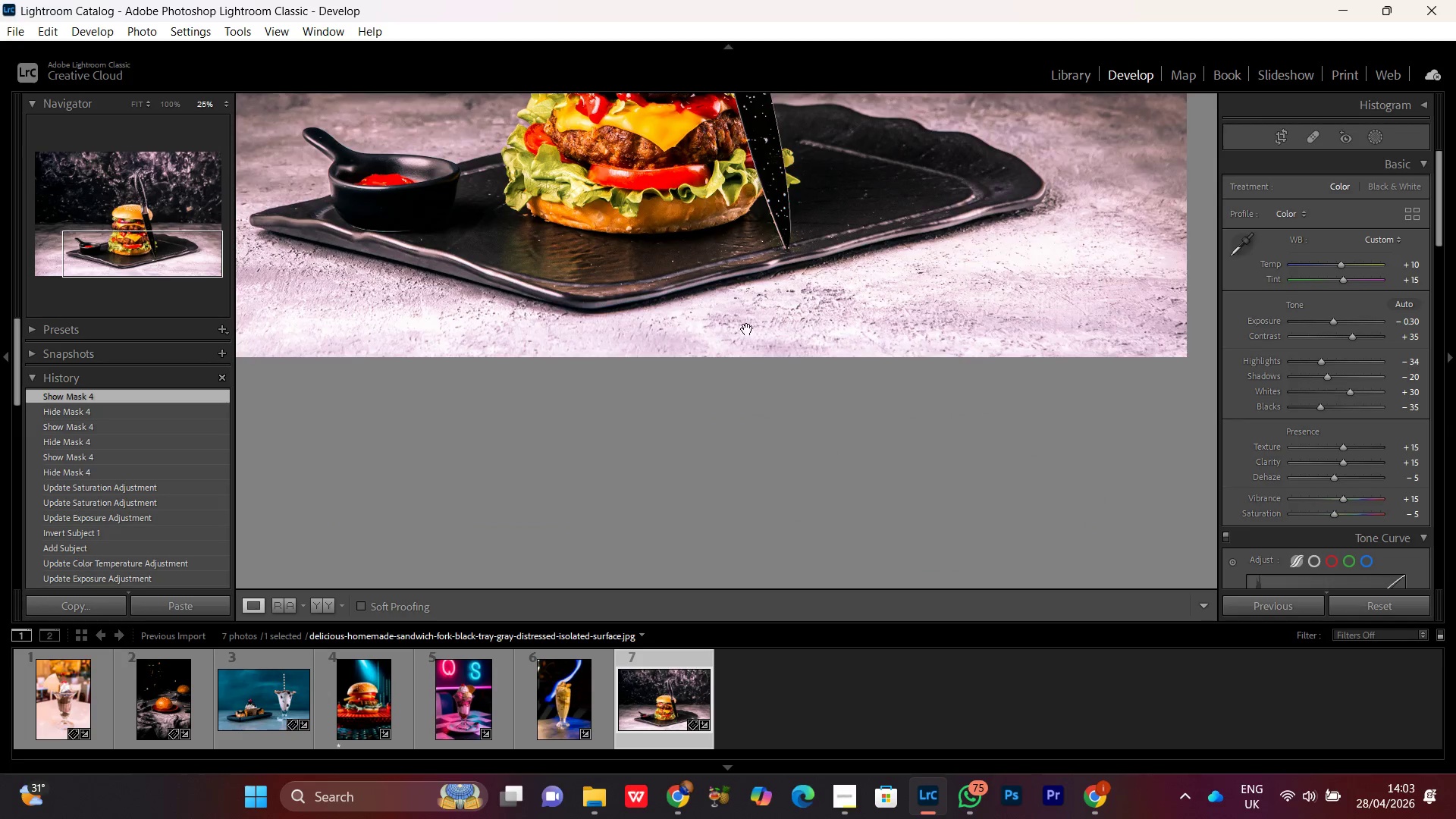 
left_click_drag(start_coordinate=[816, 266], to_coordinate=[795, 457])
 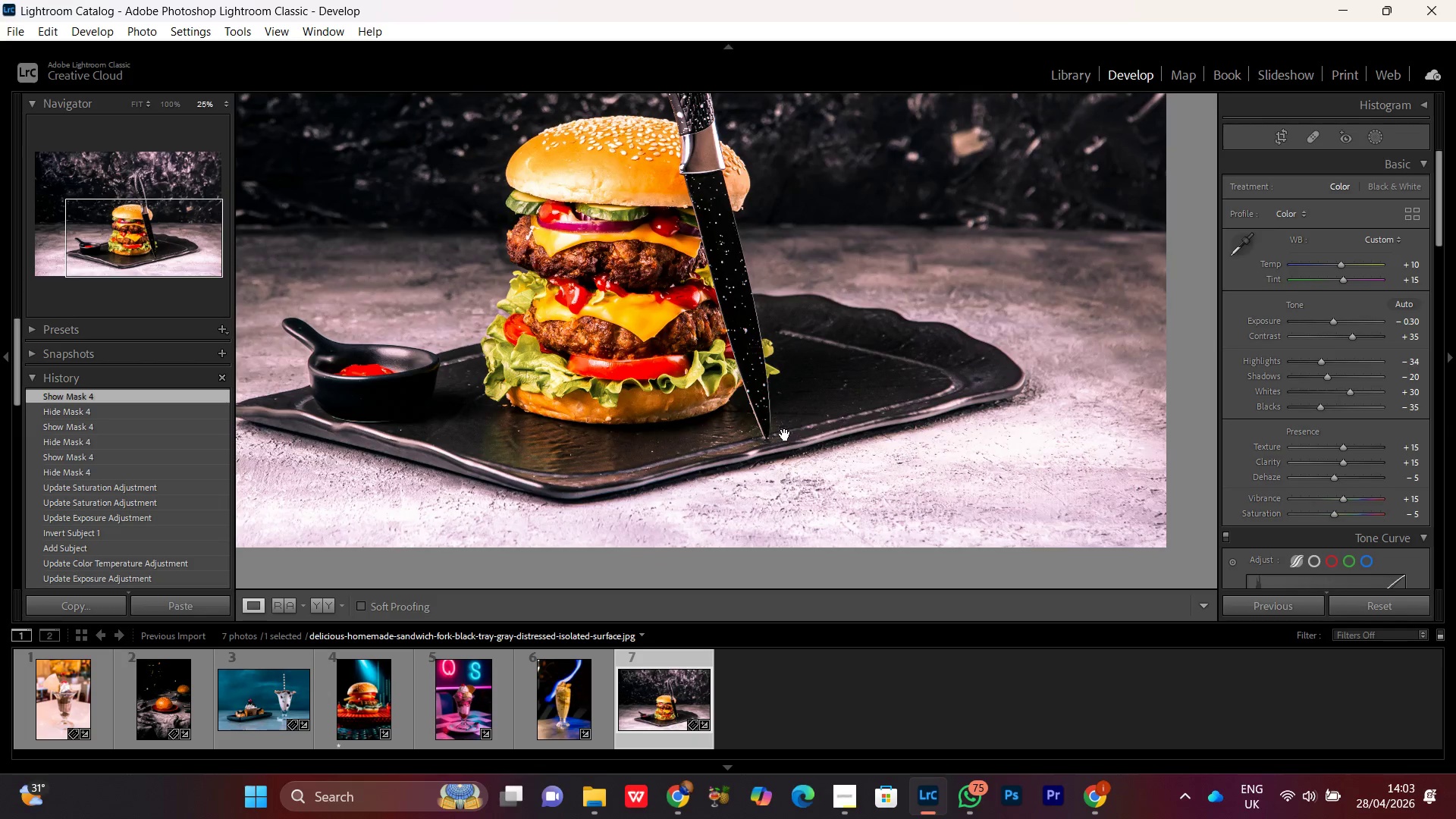 
left_click([785, 435])
 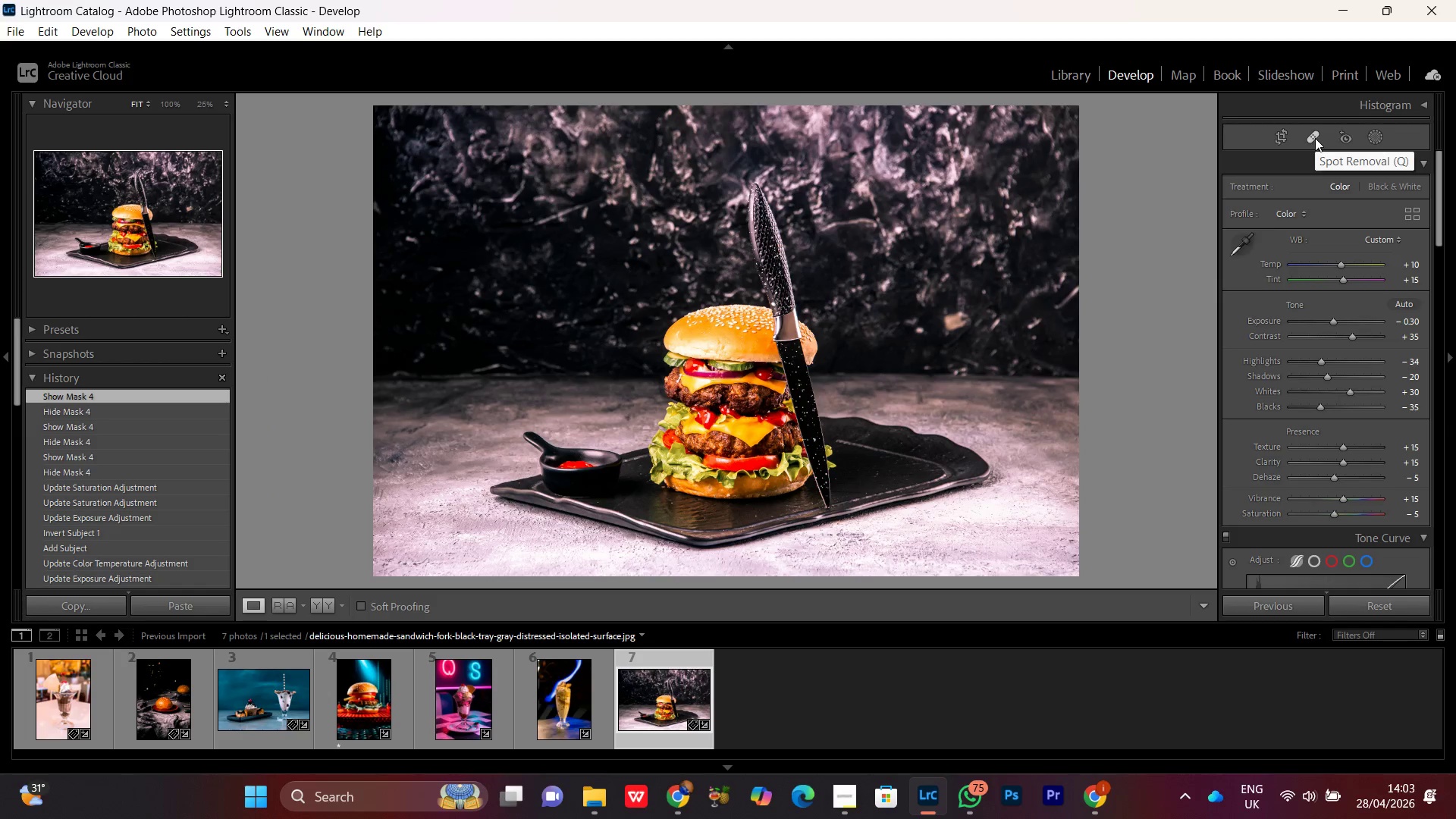 
left_click([1382, 137])
 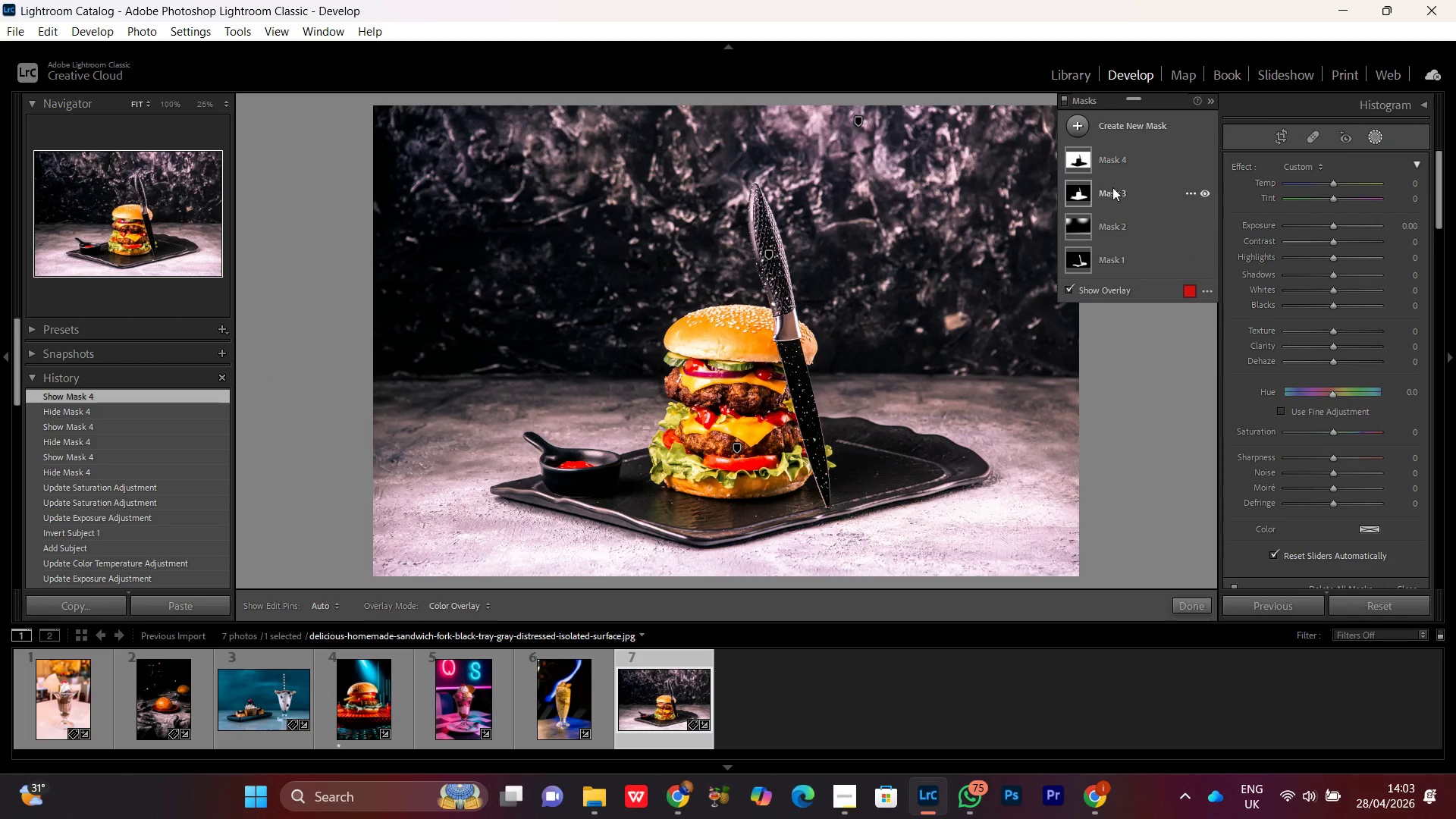 
left_click([1112, 260])
 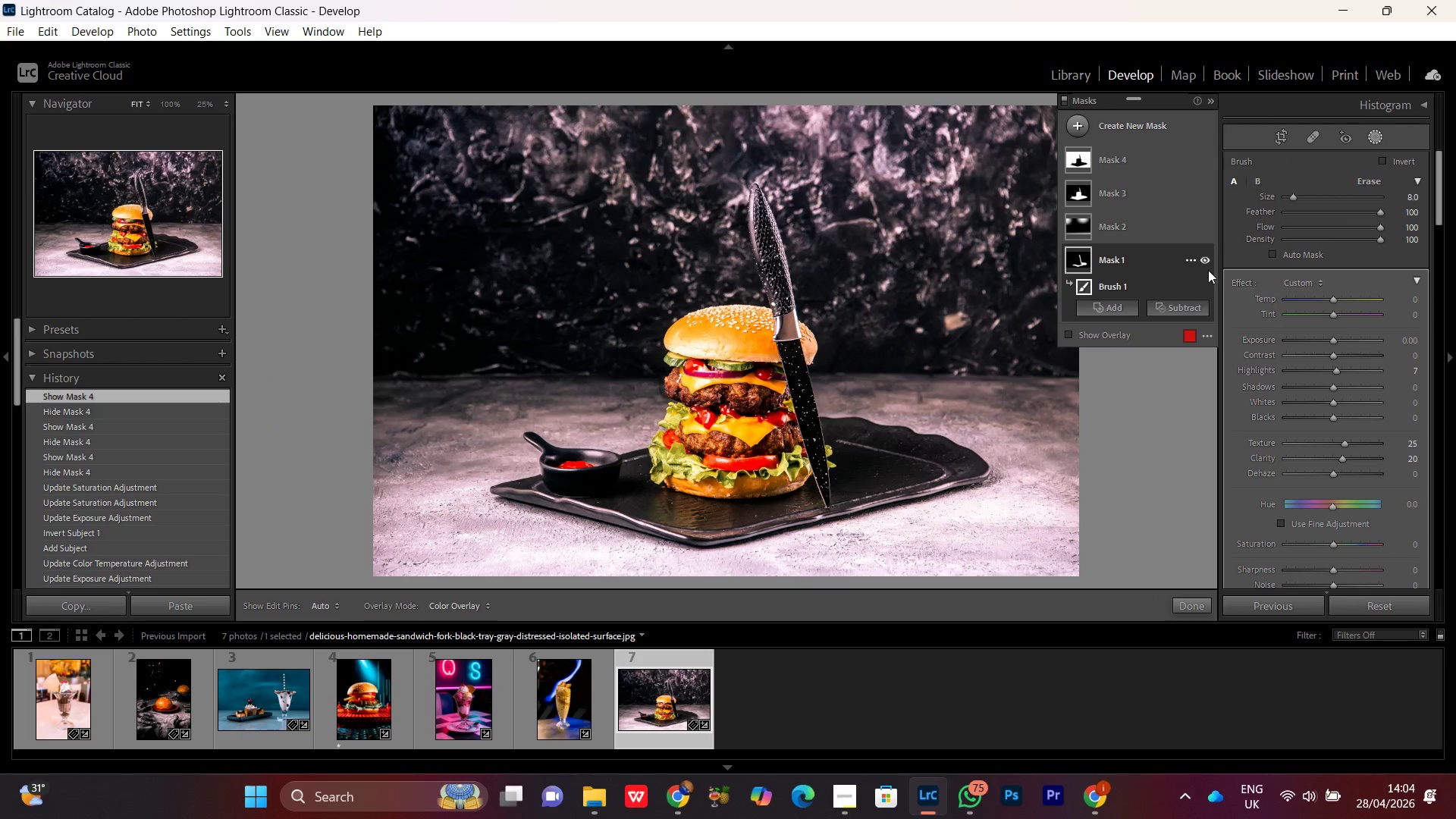 
left_click([1208, 262])
 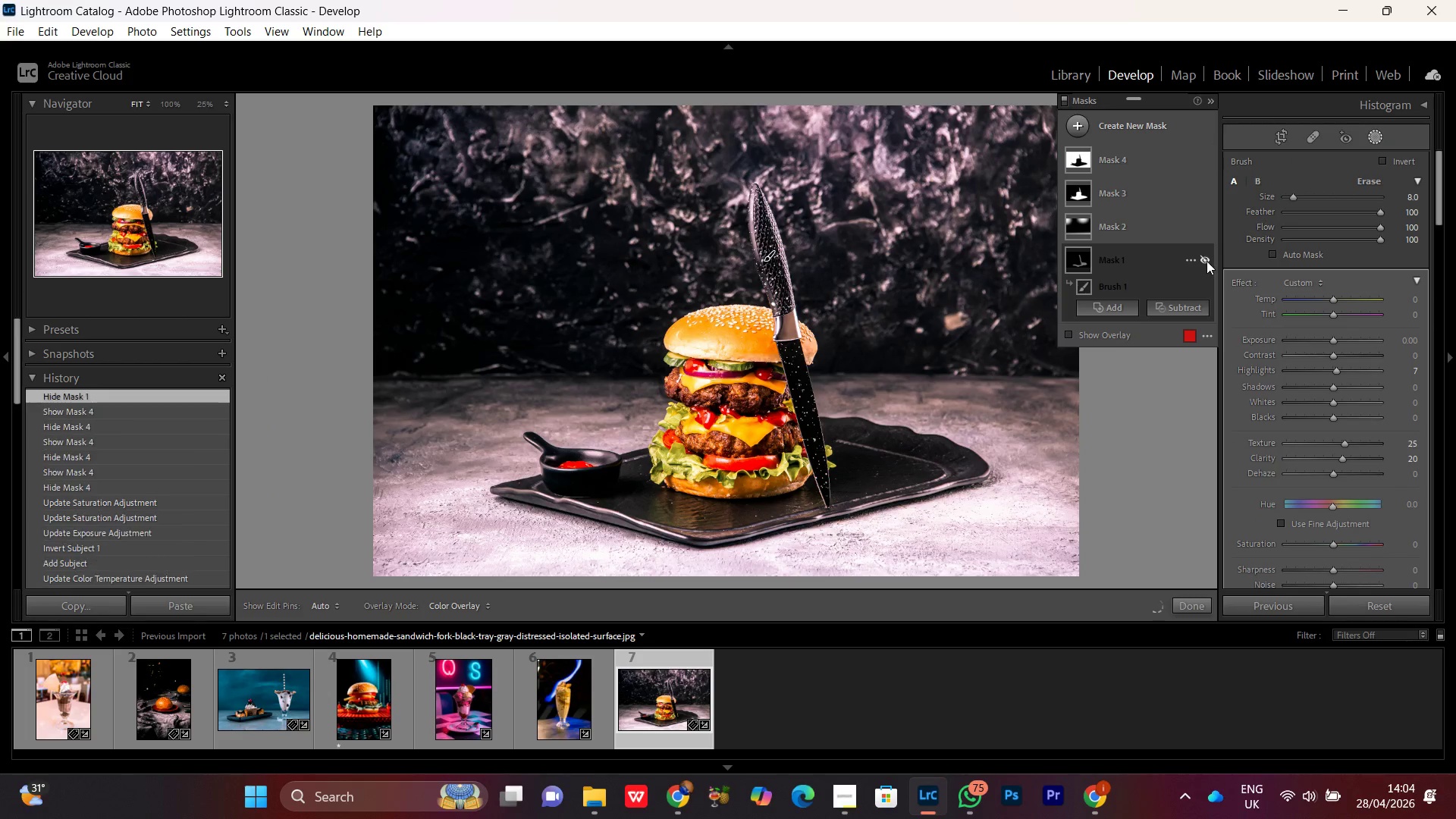 
left_click([1207, 261])
 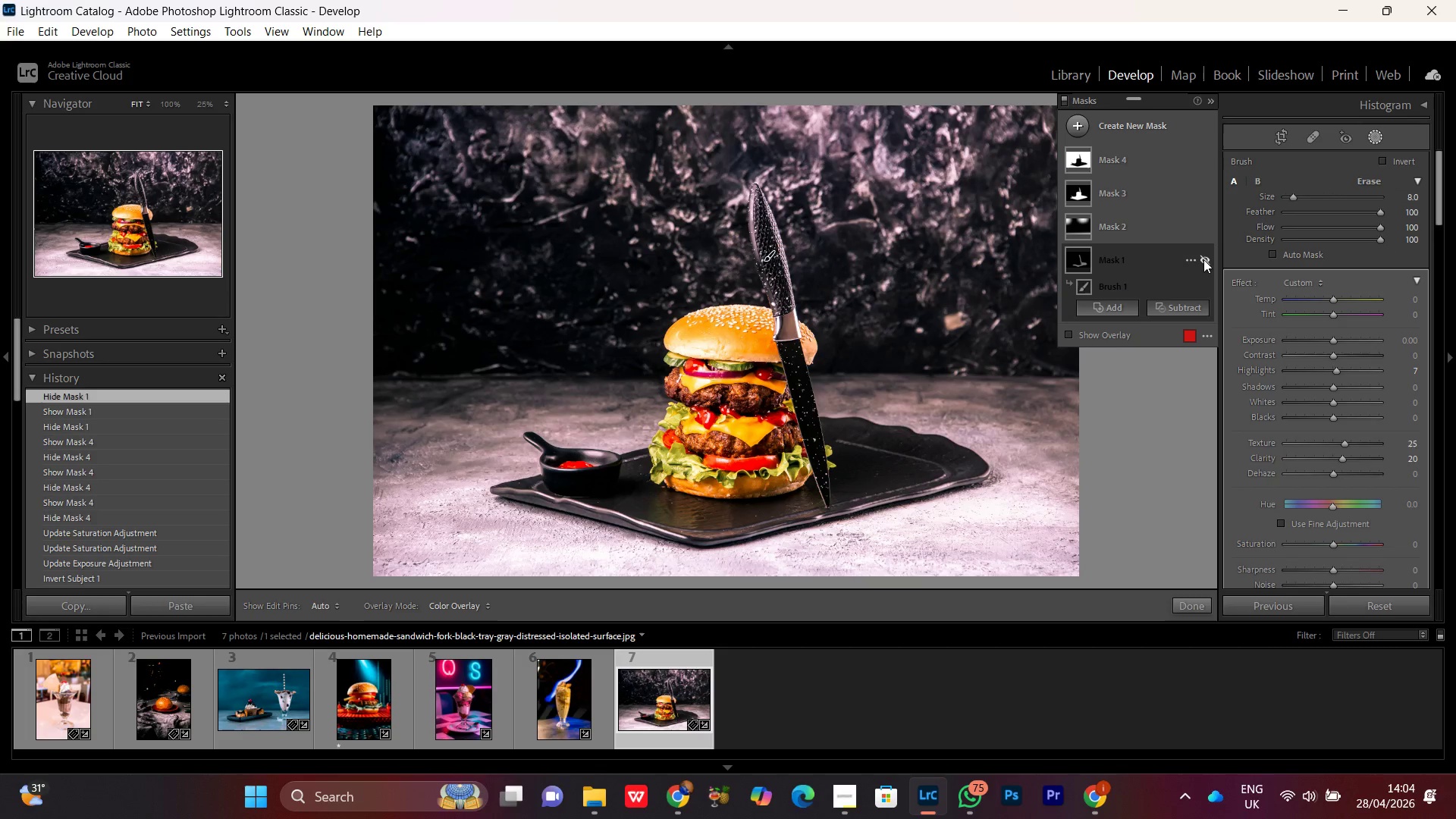 
left_click([1206, 258])
 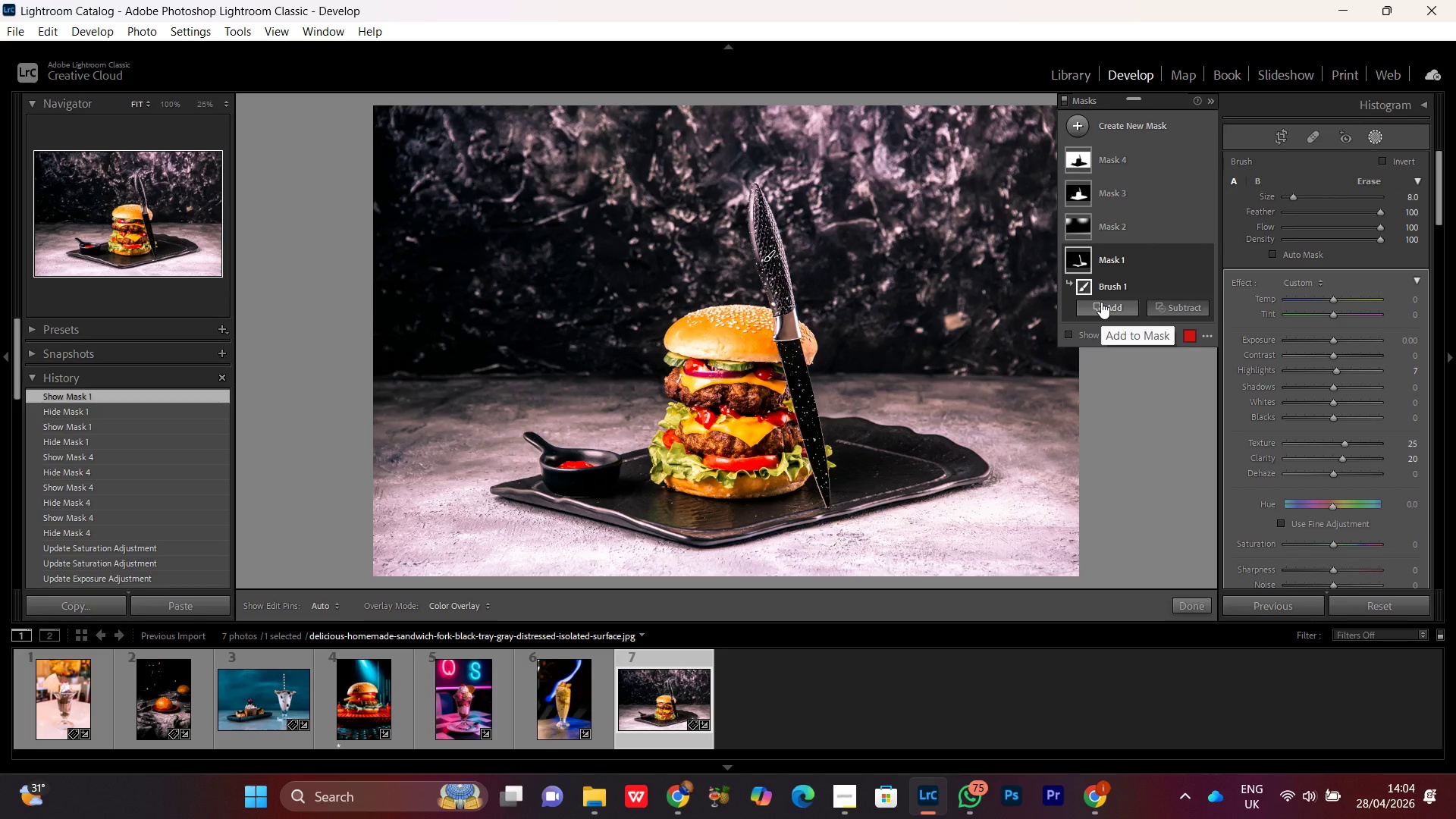 
wait(5.28)
 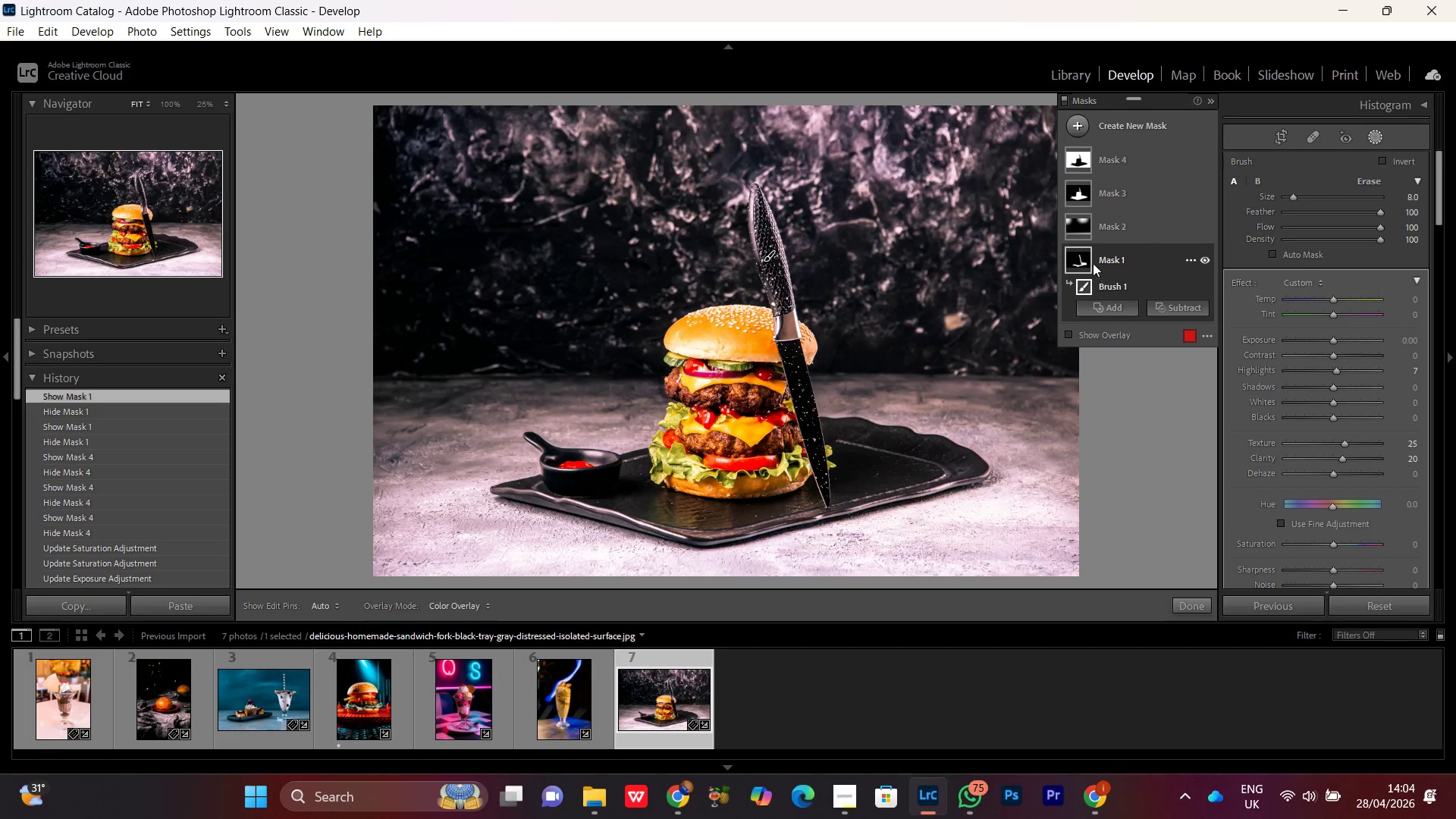 
left_click([1375, 139])
 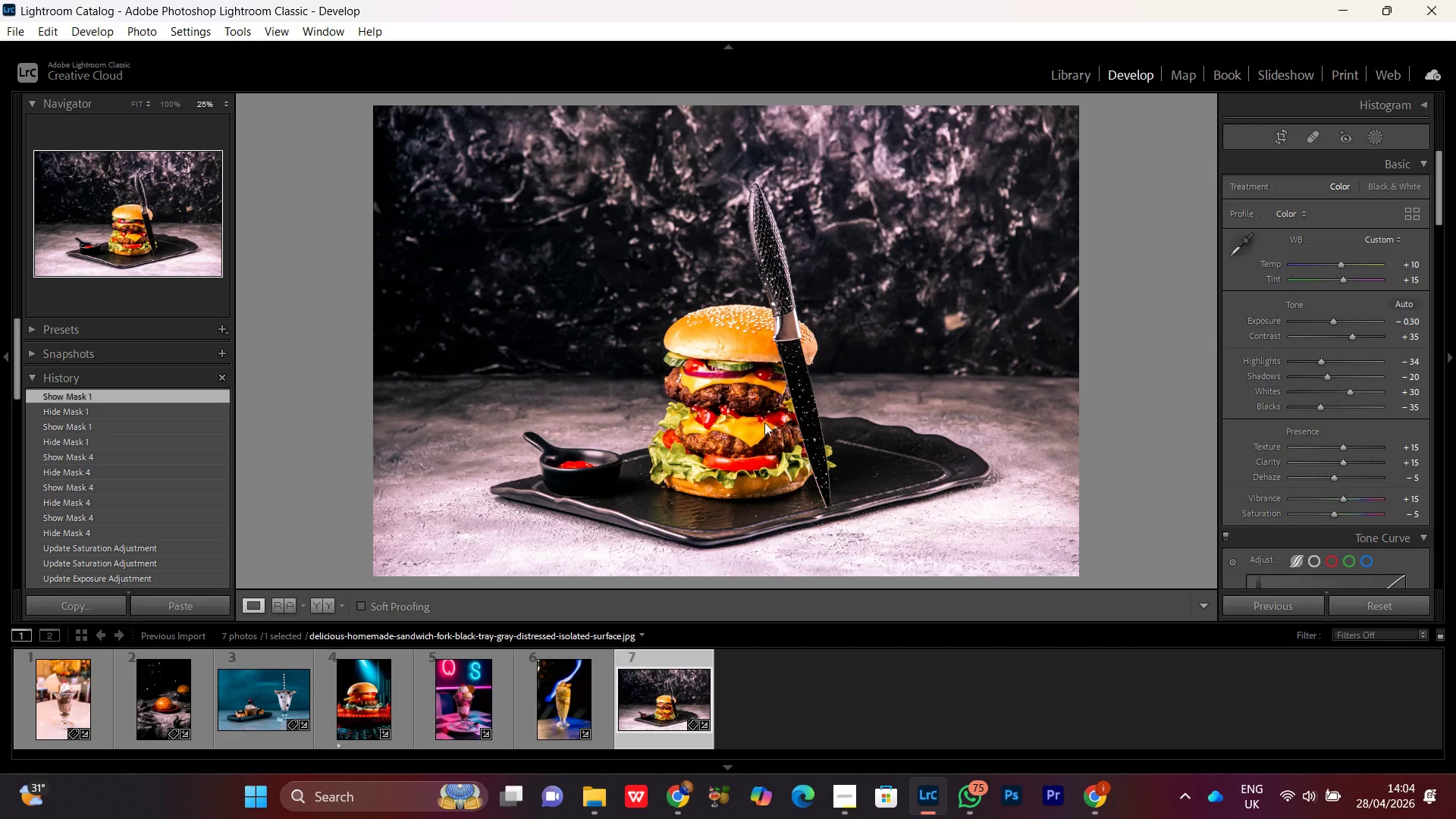 
double_click([764, 422])
 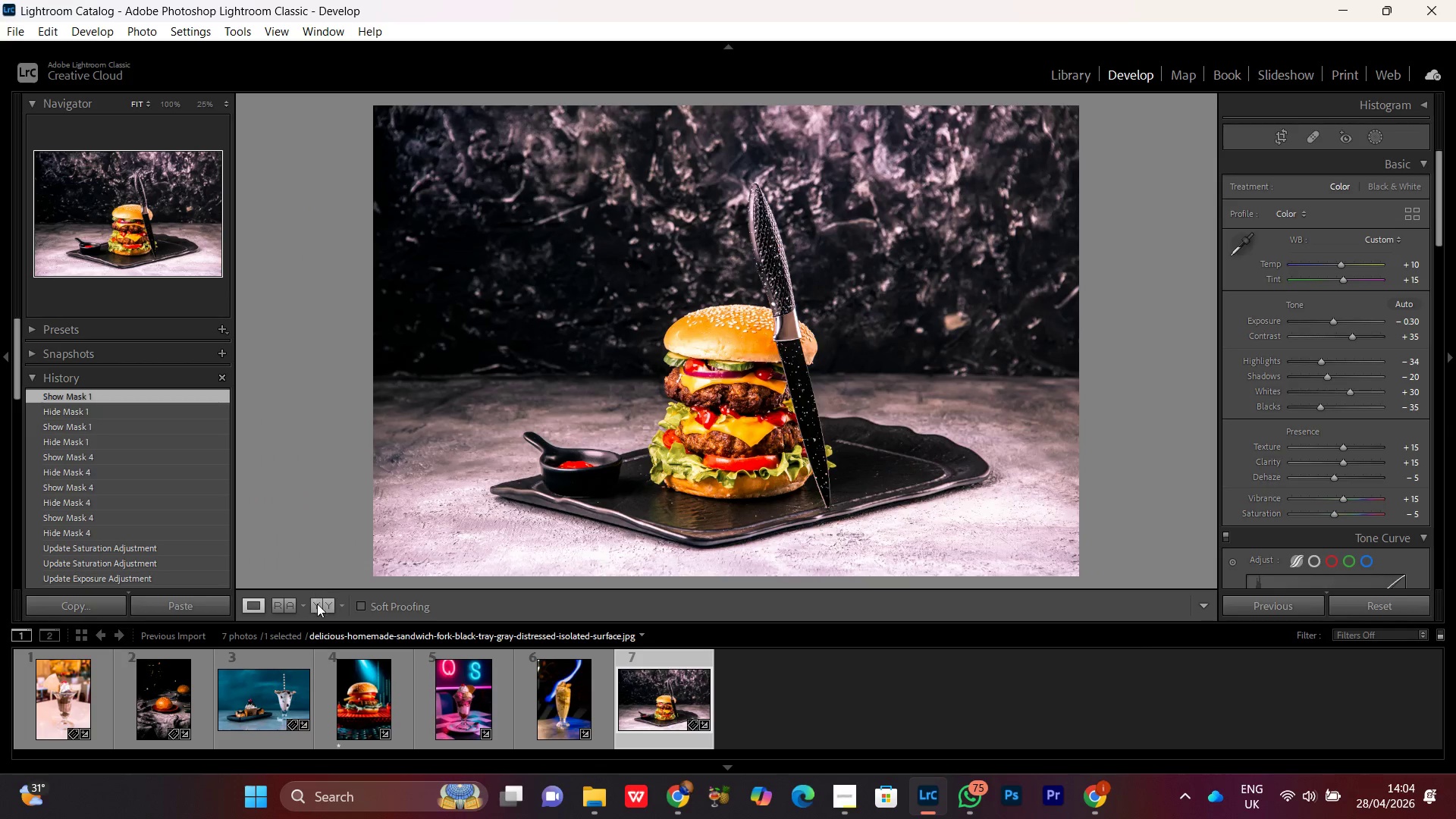 
left_click([317, 603])
 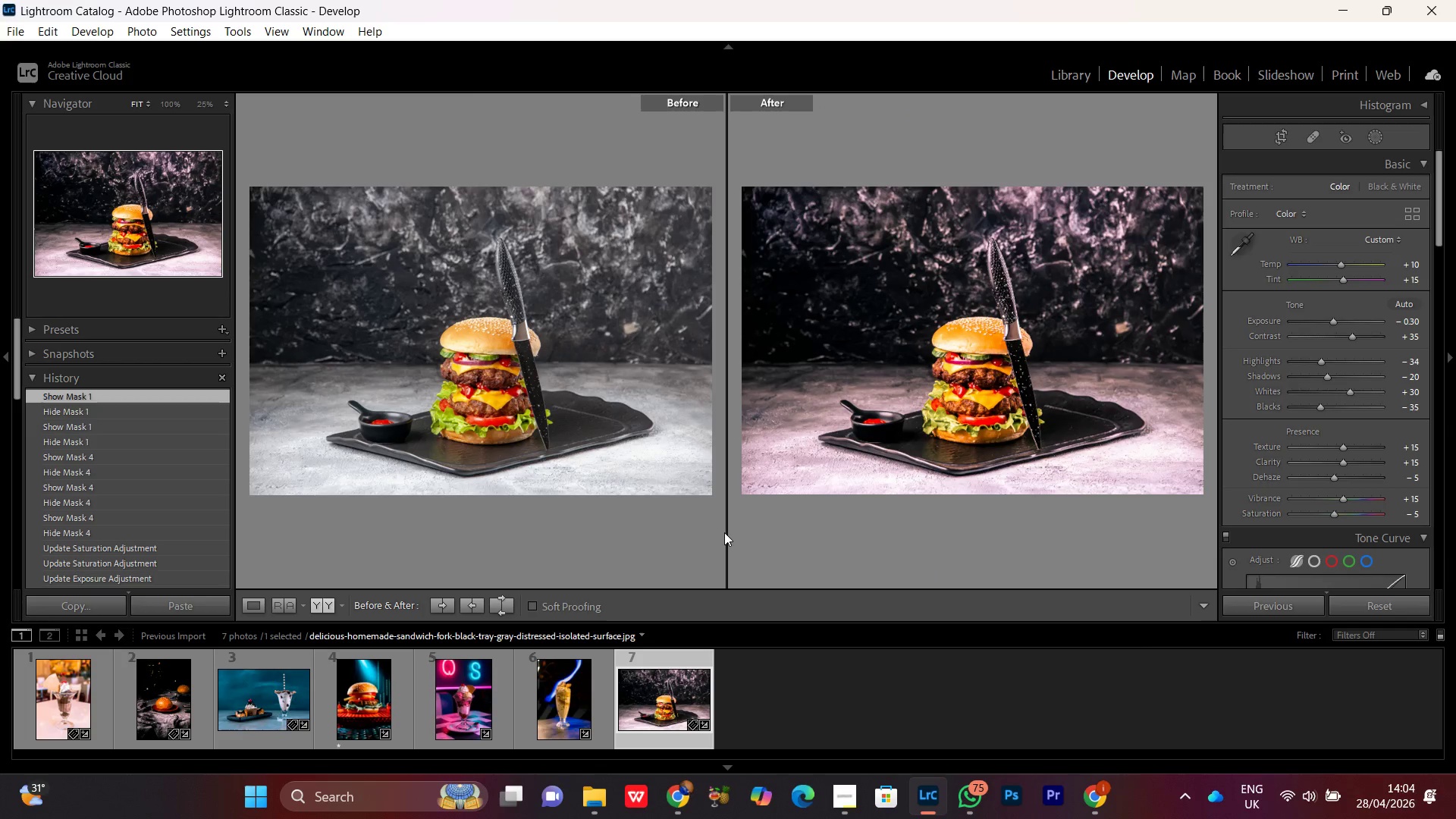 
key(PrintScreen)
 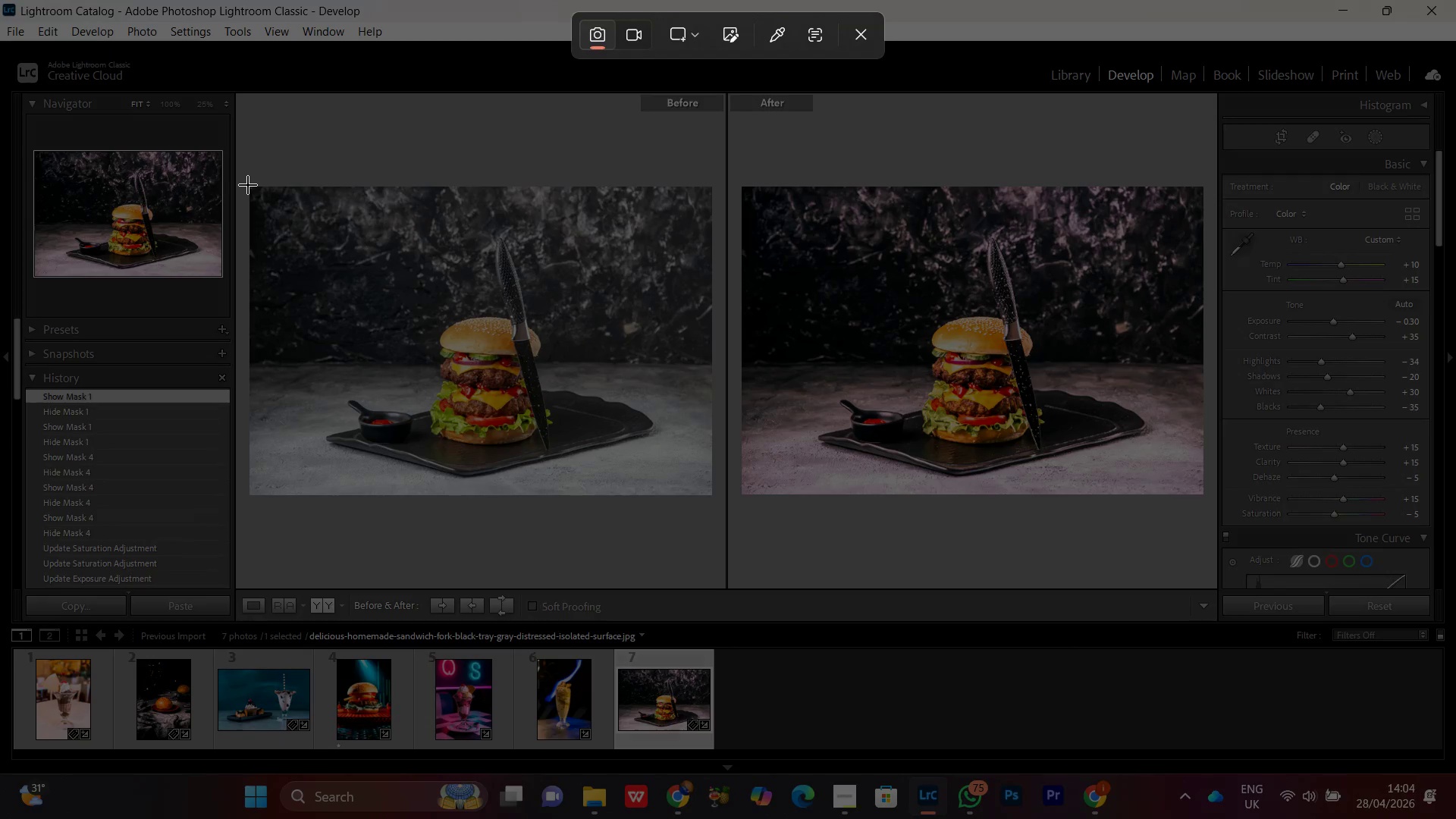 
left_click_drag(start_coordinate=[249, 189], to_coordinate=[1203, 495])
 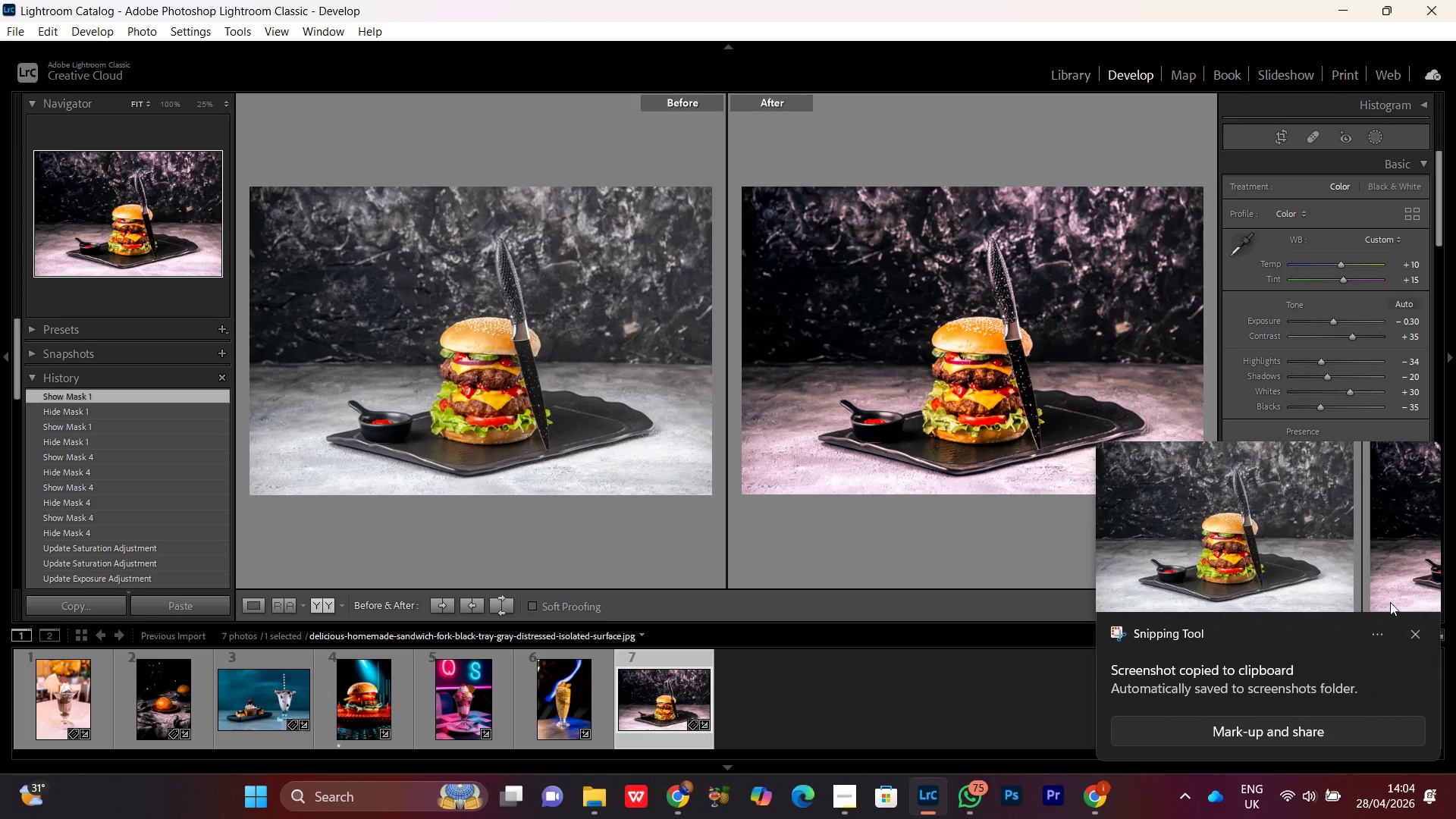 
left_click([1414, 642])